 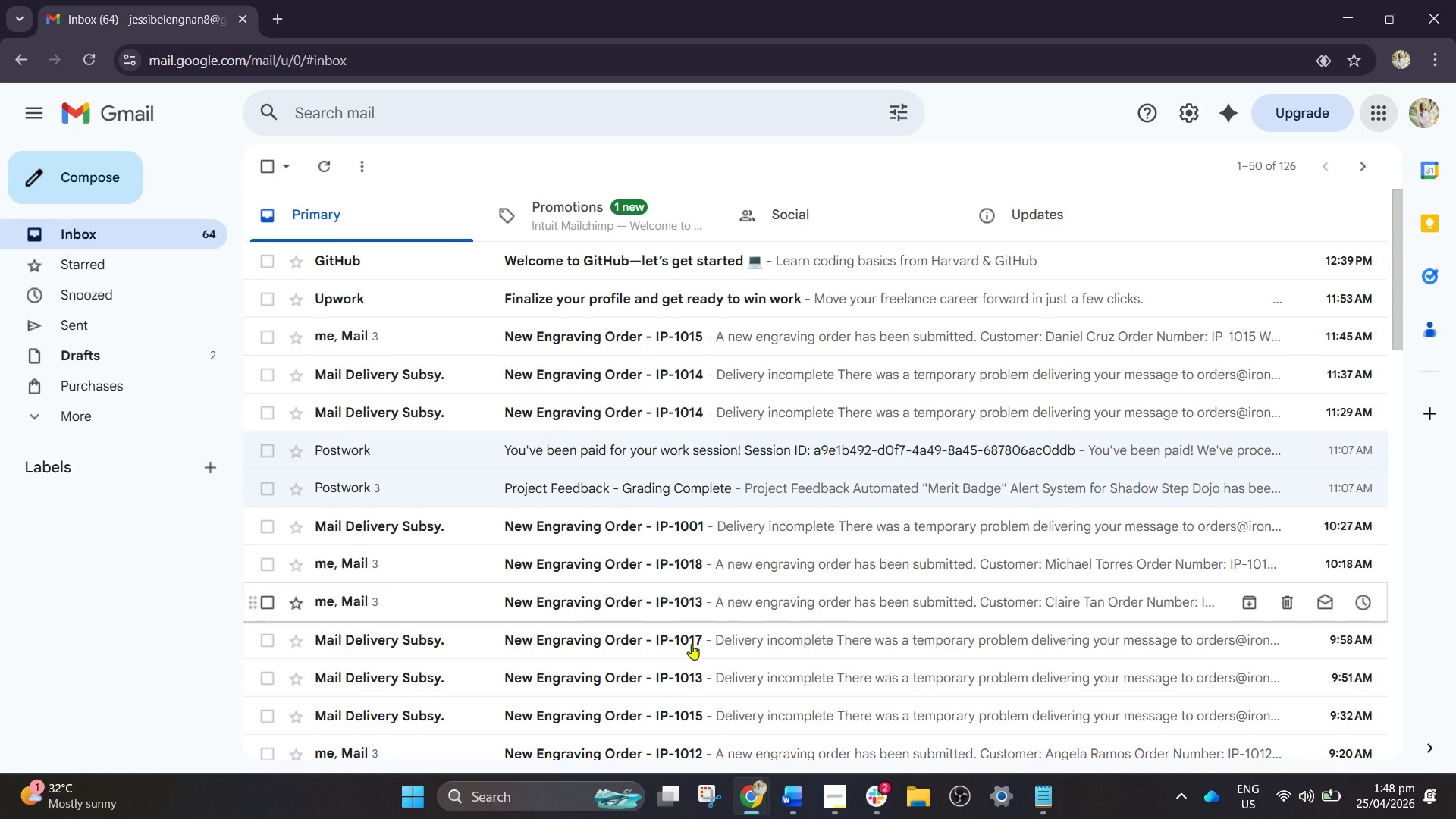 
double_click([611, 692])
 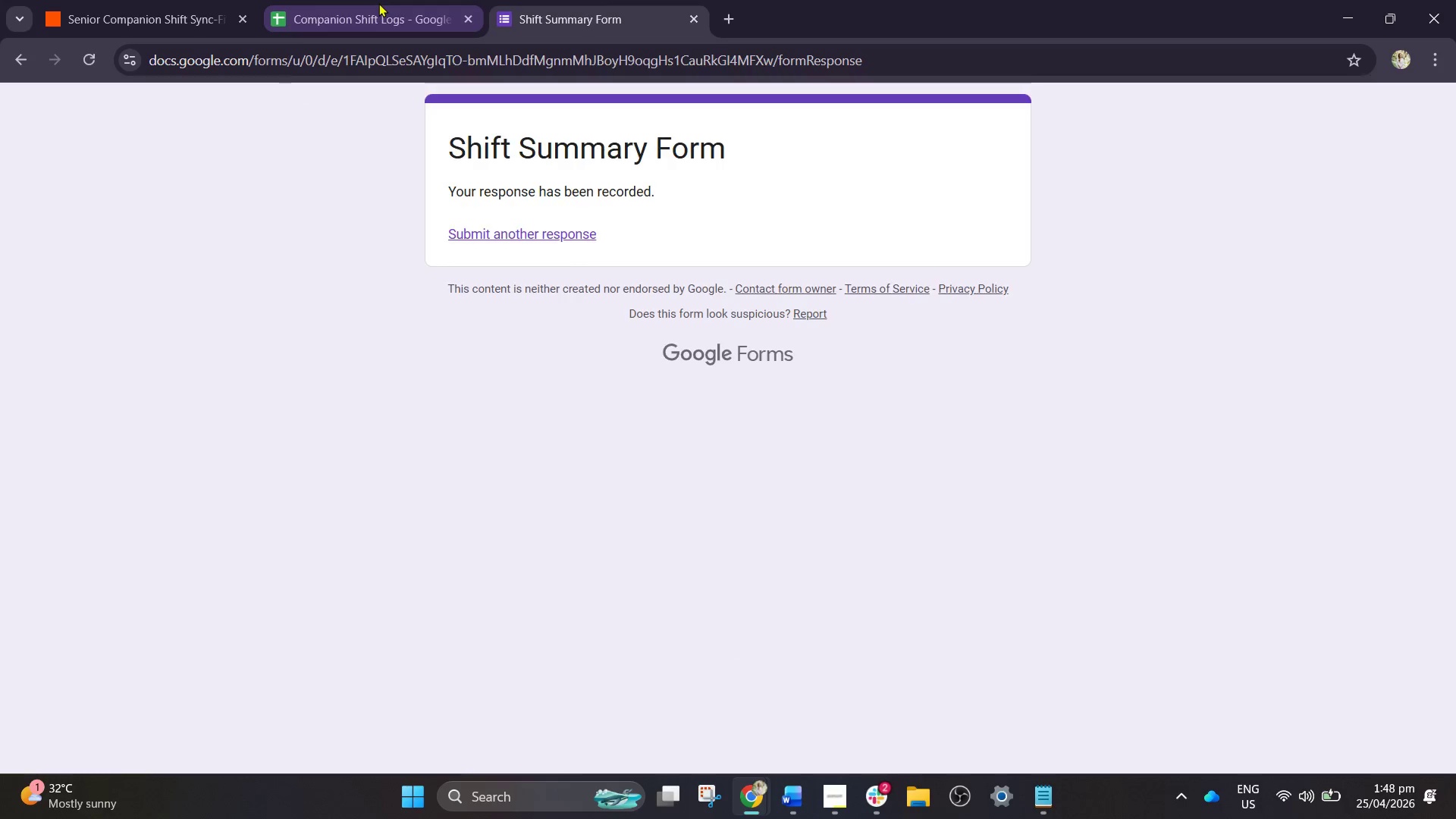 
double_click([160, 0])
 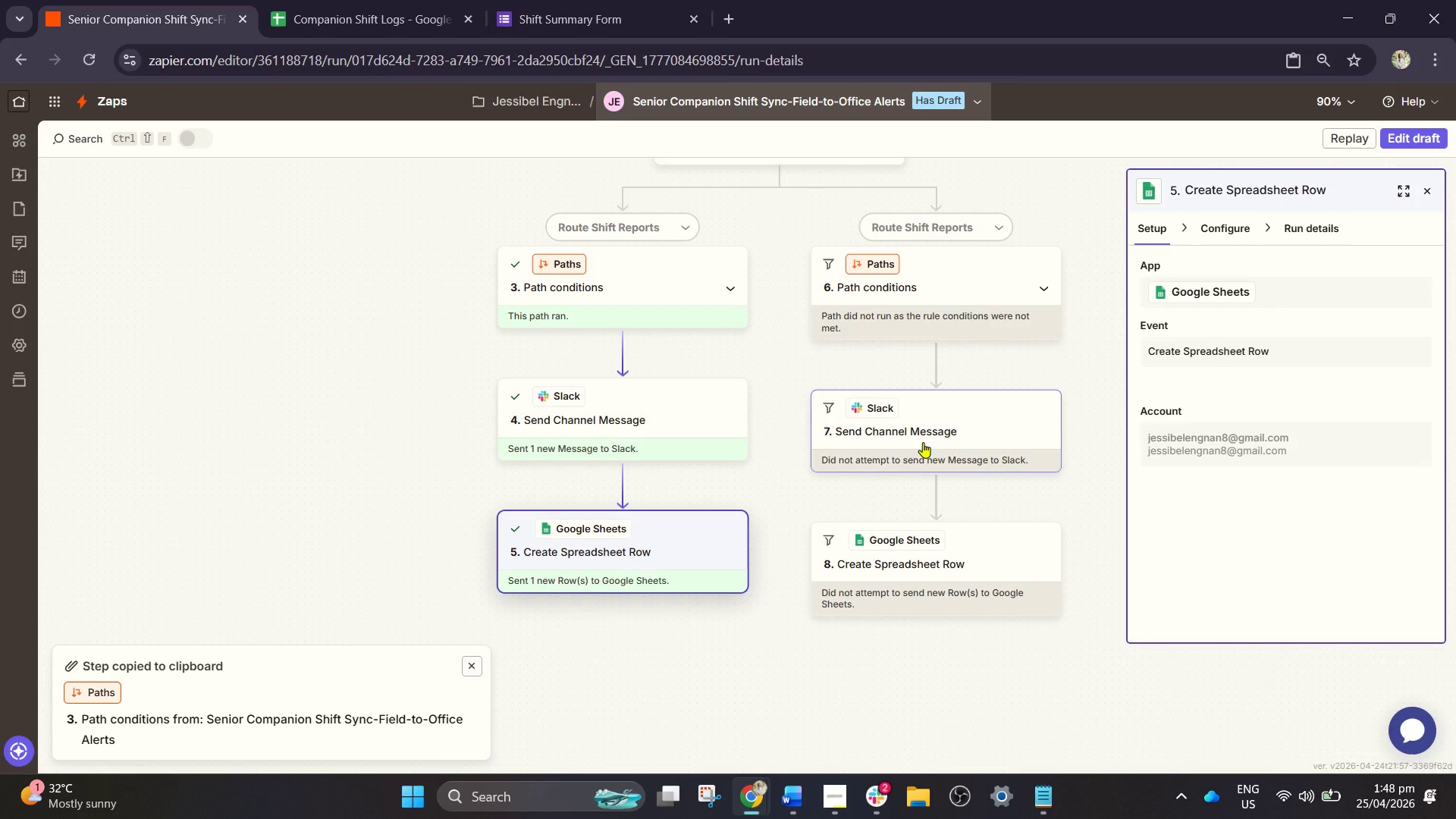 
left_click([923, 442])
 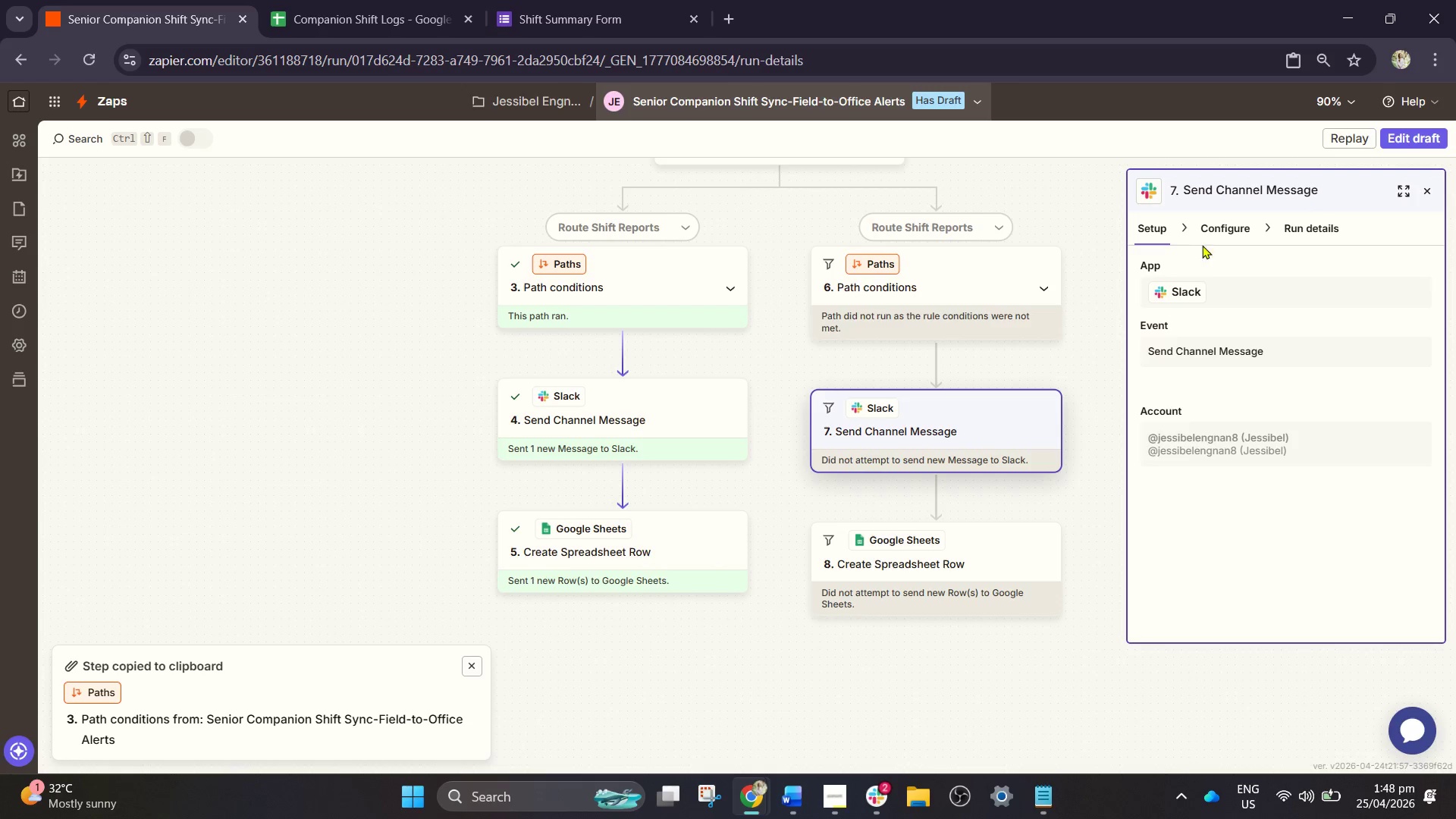 
left_click([1233, 235])
 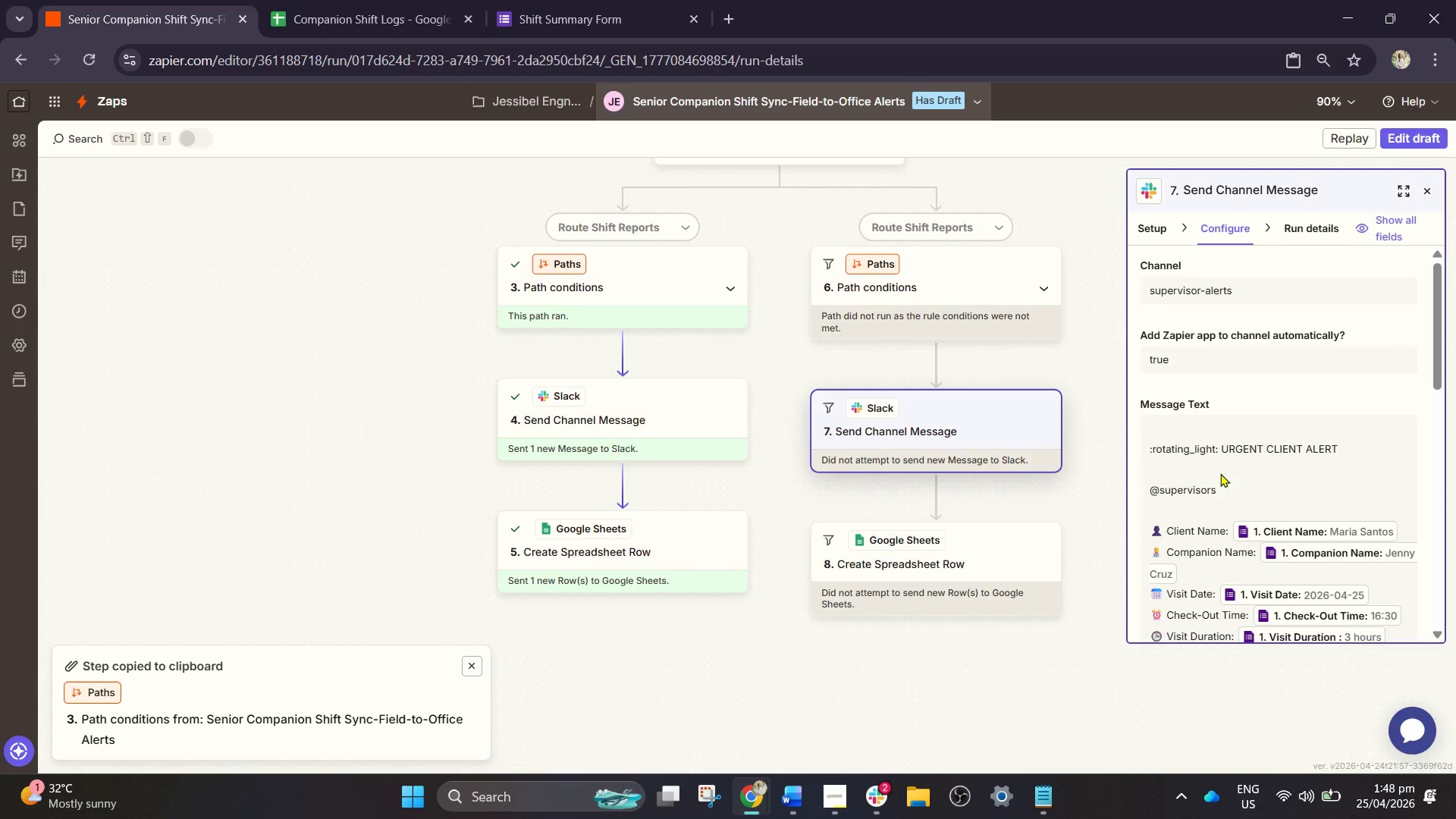 
scroll: coordinate [1216, 492], scroll_direction: down, amount: 1.0
 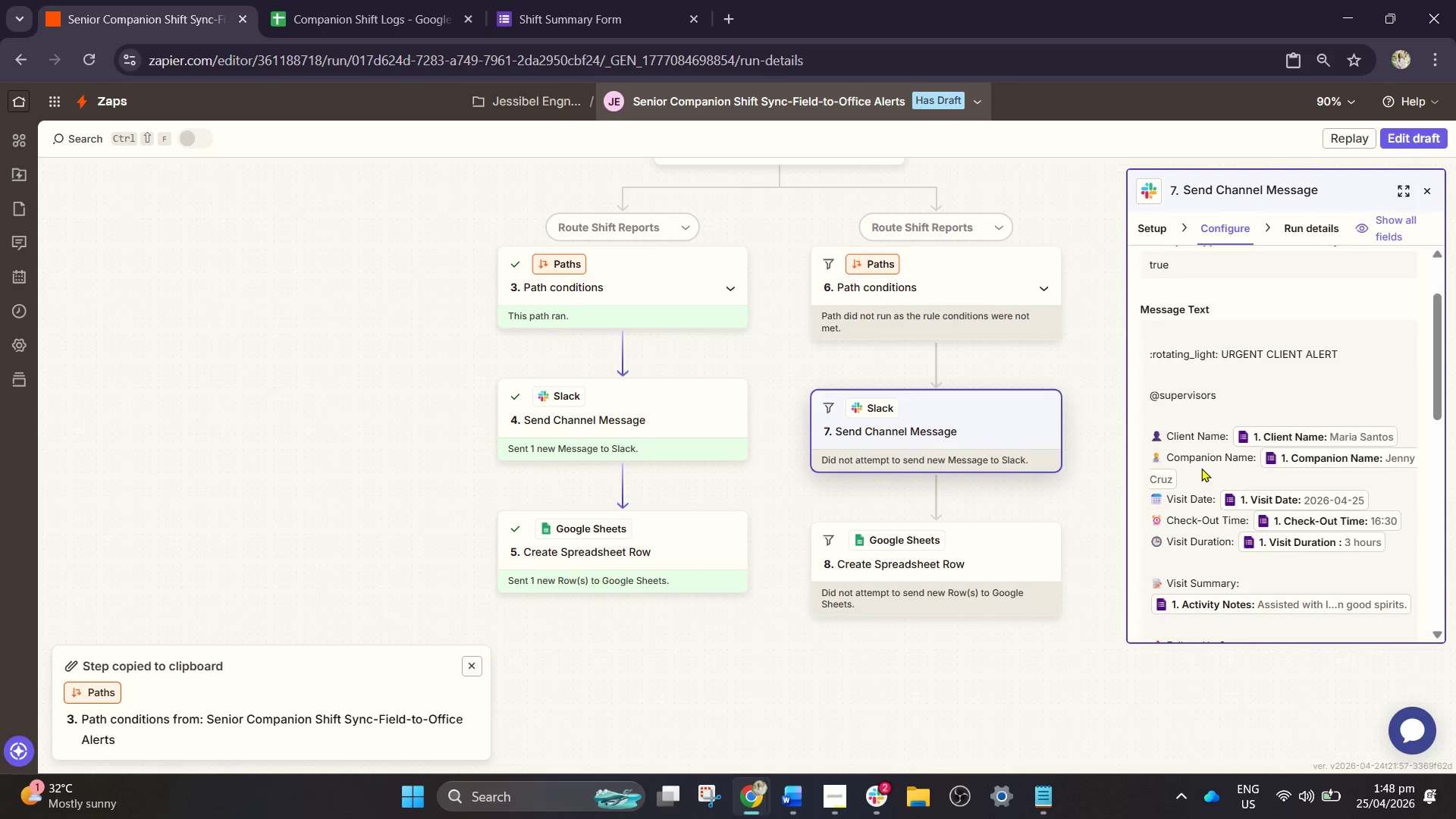 
scroll: coordinate [1201, 468], scroll_direction: up, amount: 1.0
 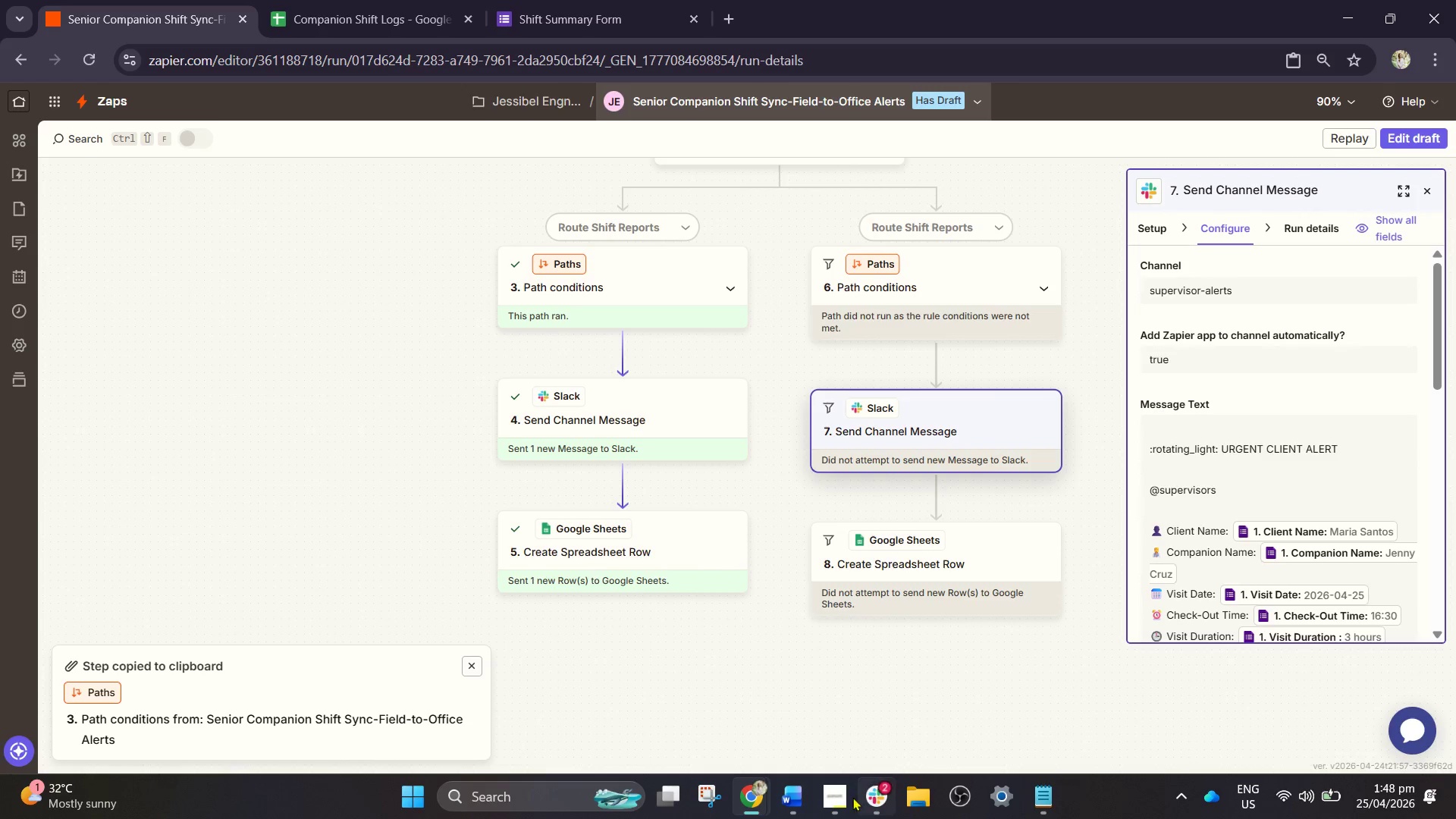 
left_click([827, 808])